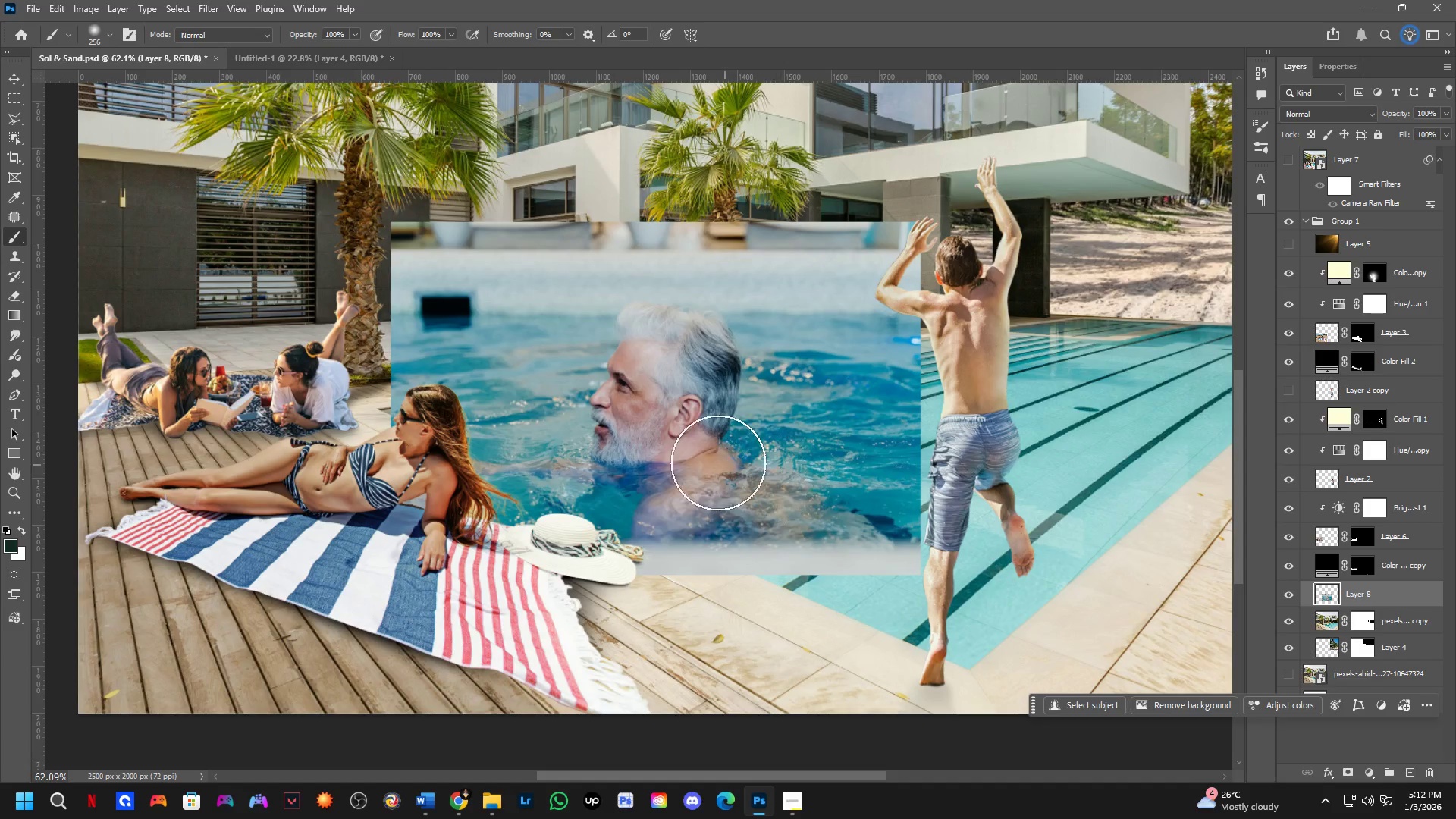 
hold_key(key=ControlLeft, duration=0.62)
left_click_drag(start_coordinate=[693, 450], to_coordinate=[888, 432])
 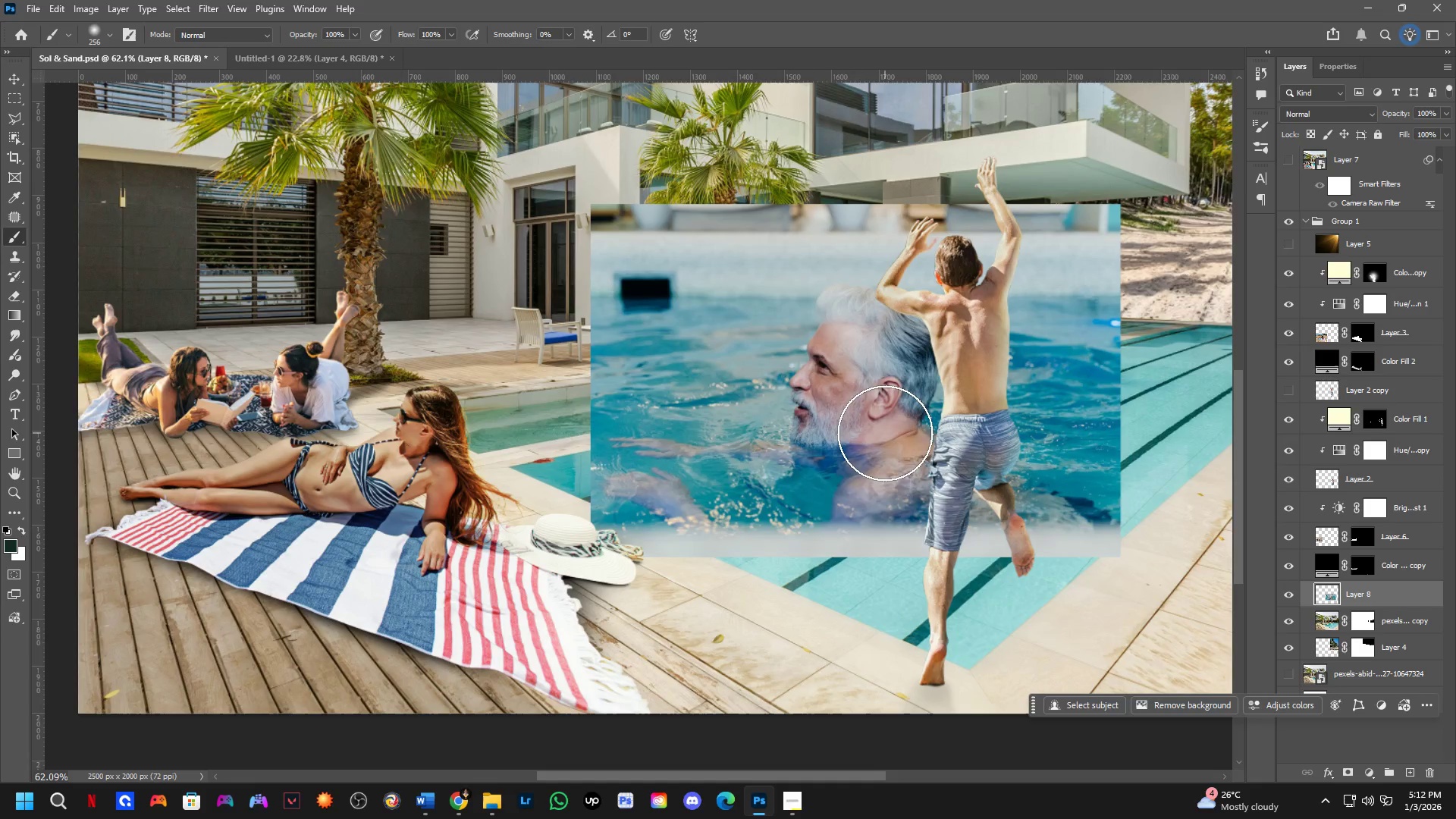 
key(Control+T)
 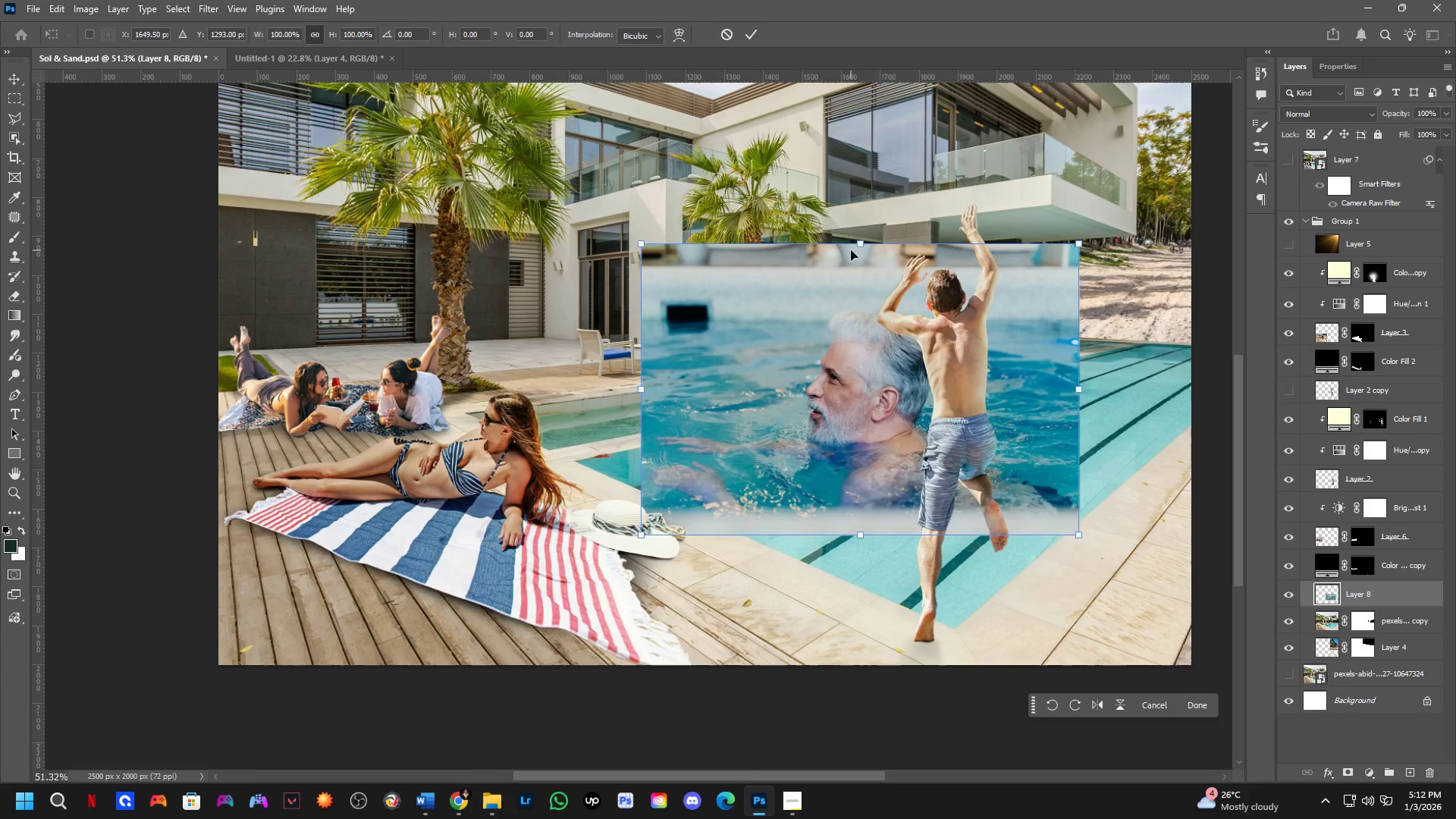 
scroll: coordinate [885, 433], scroll_direction: down, amount: 2.0
 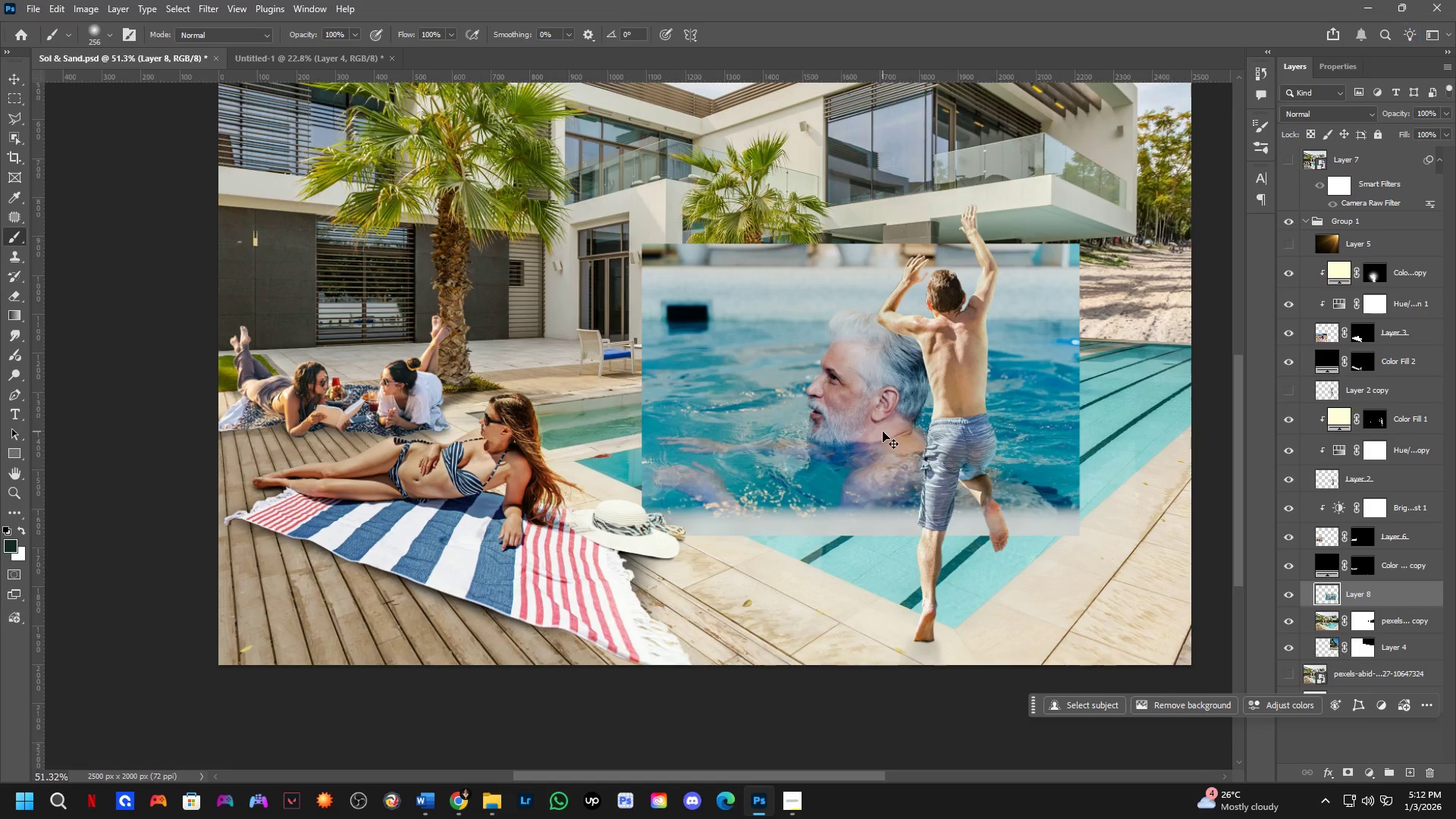 
left_click_drag(start_coordinate=[848, 379], to_coordinate=[741, 374])
 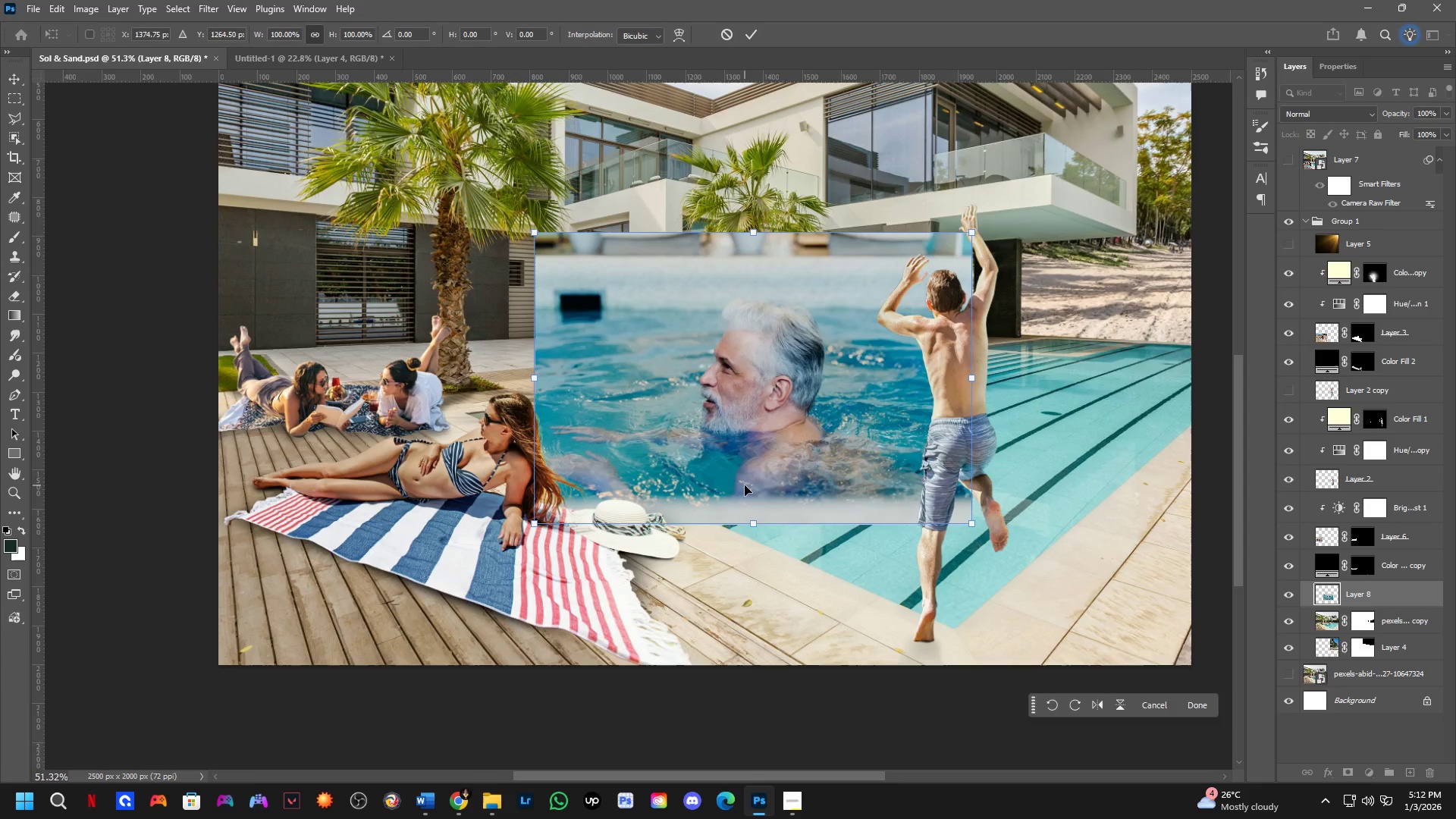 
key(NumpadEnter)
 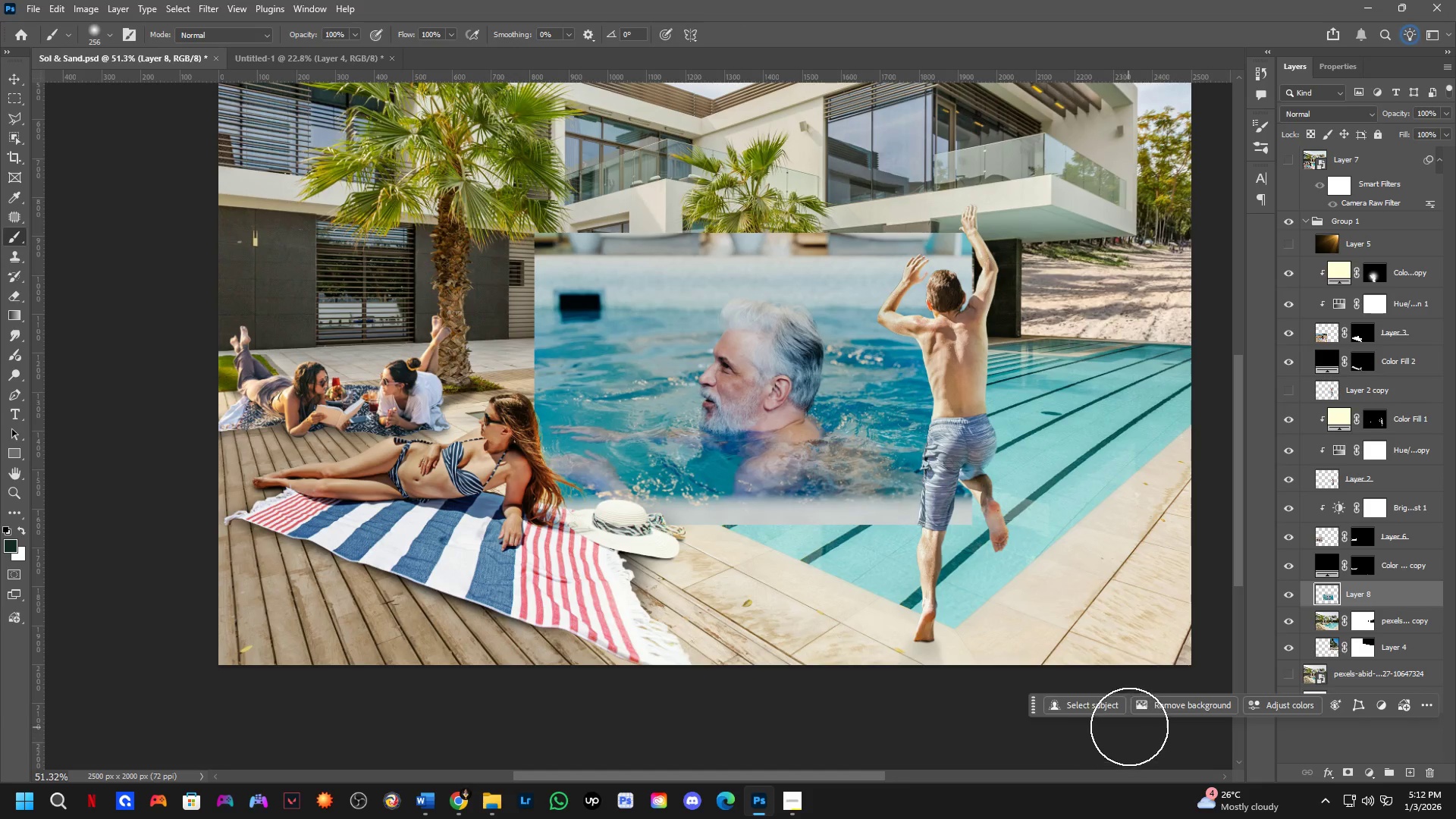 
left_click([1159, 708])
 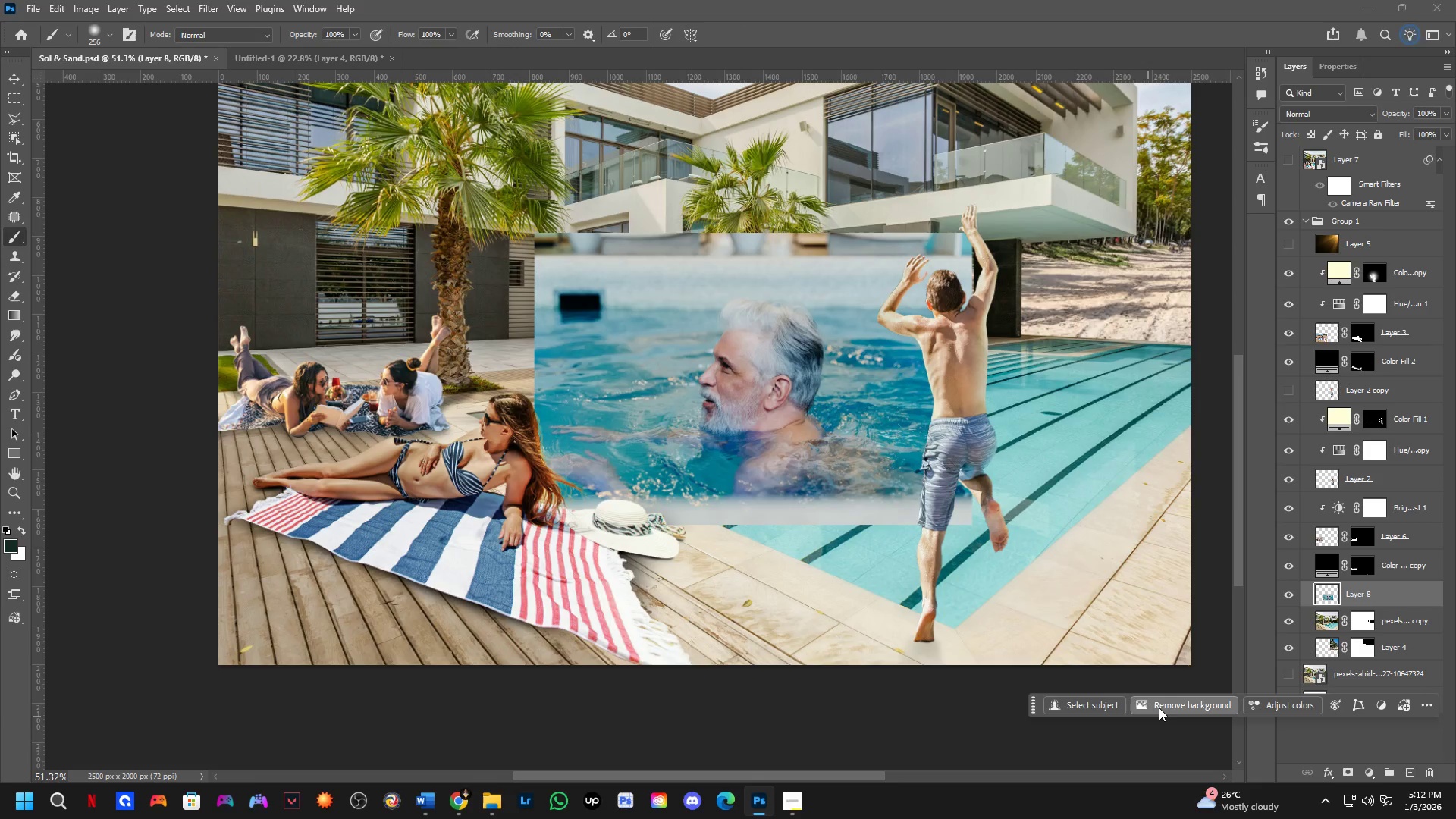 
key(Alt+Tab)
 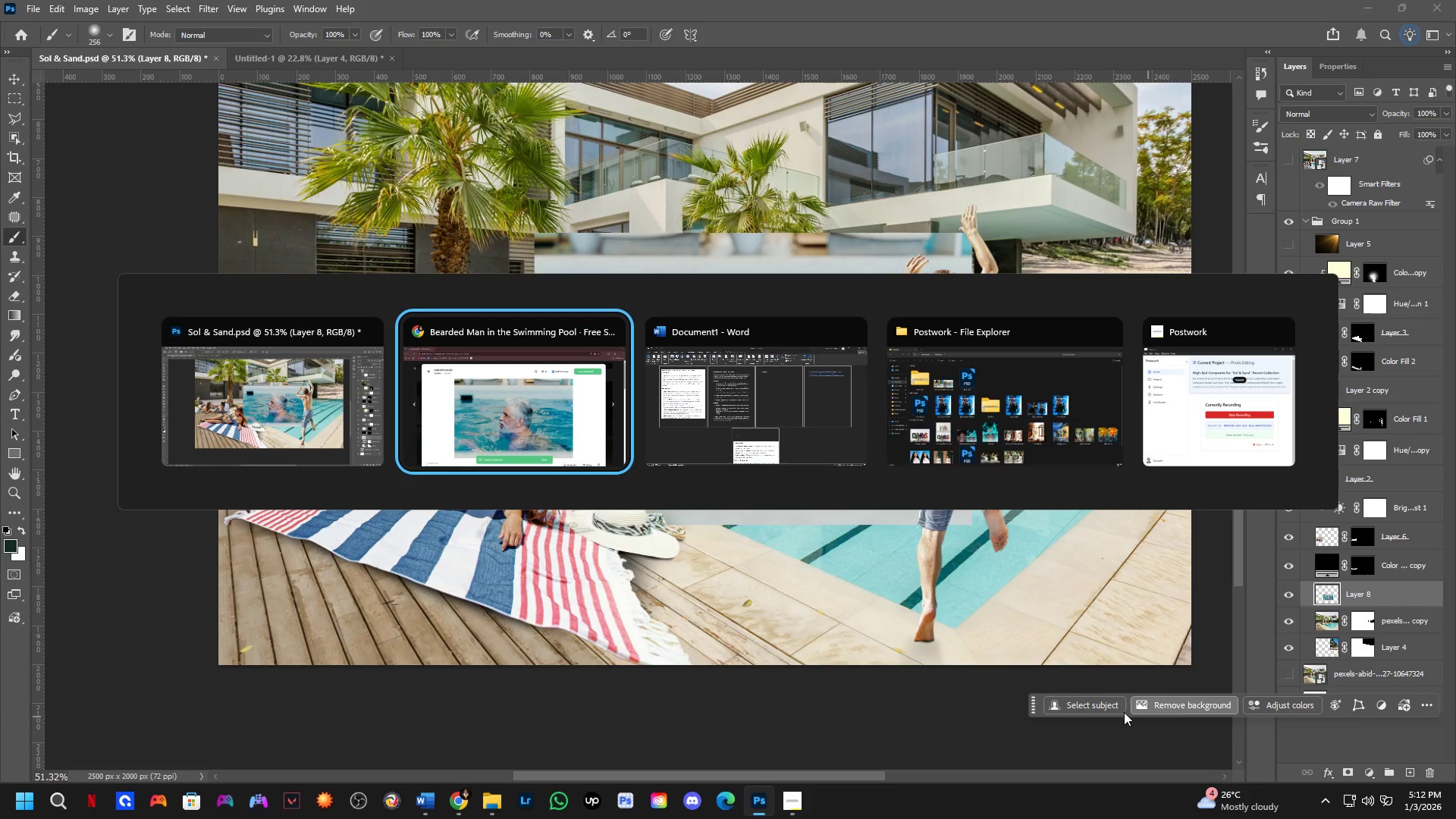 
key(Alt+Tab)
 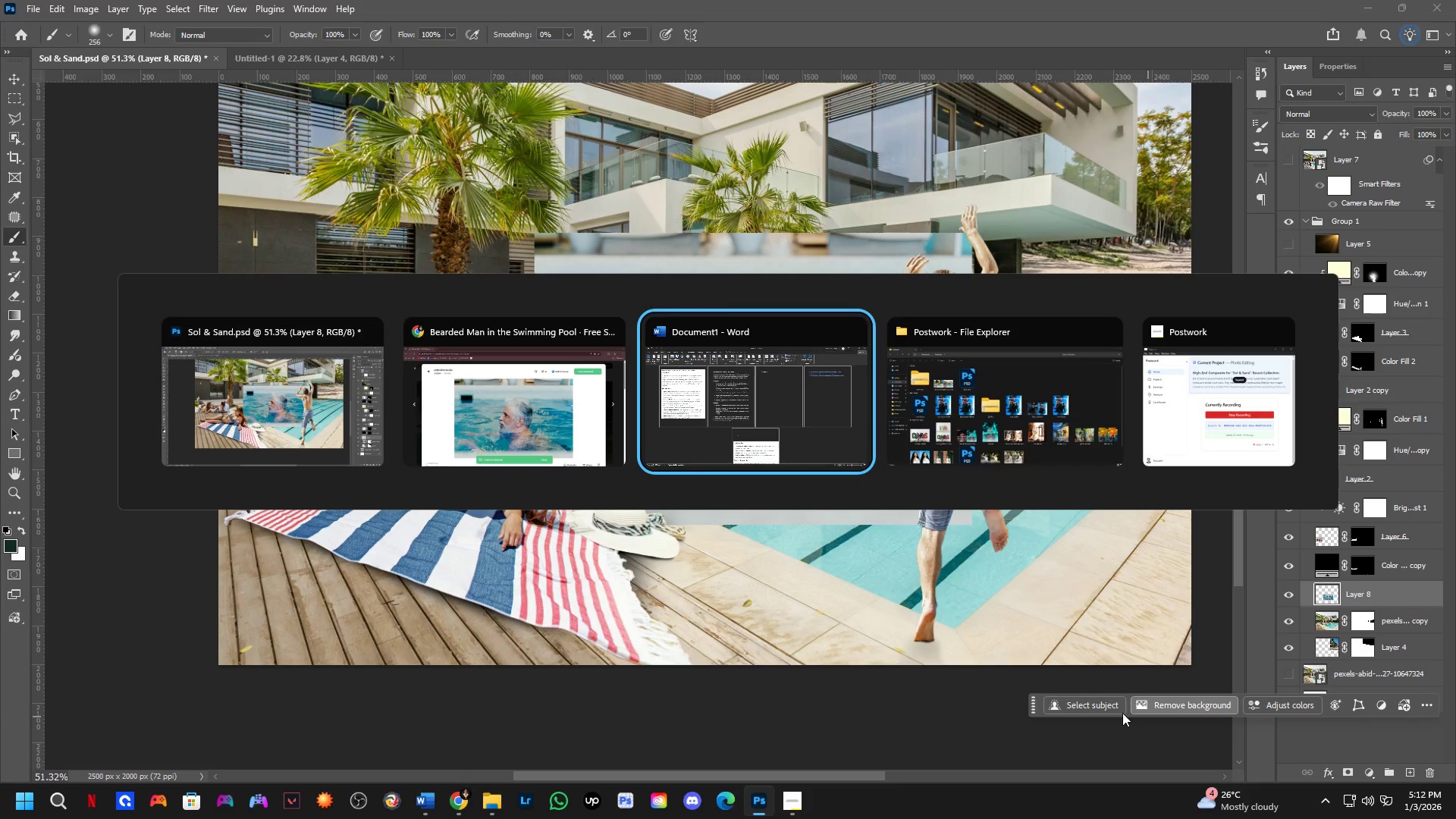 
key(Alt+Tab)
 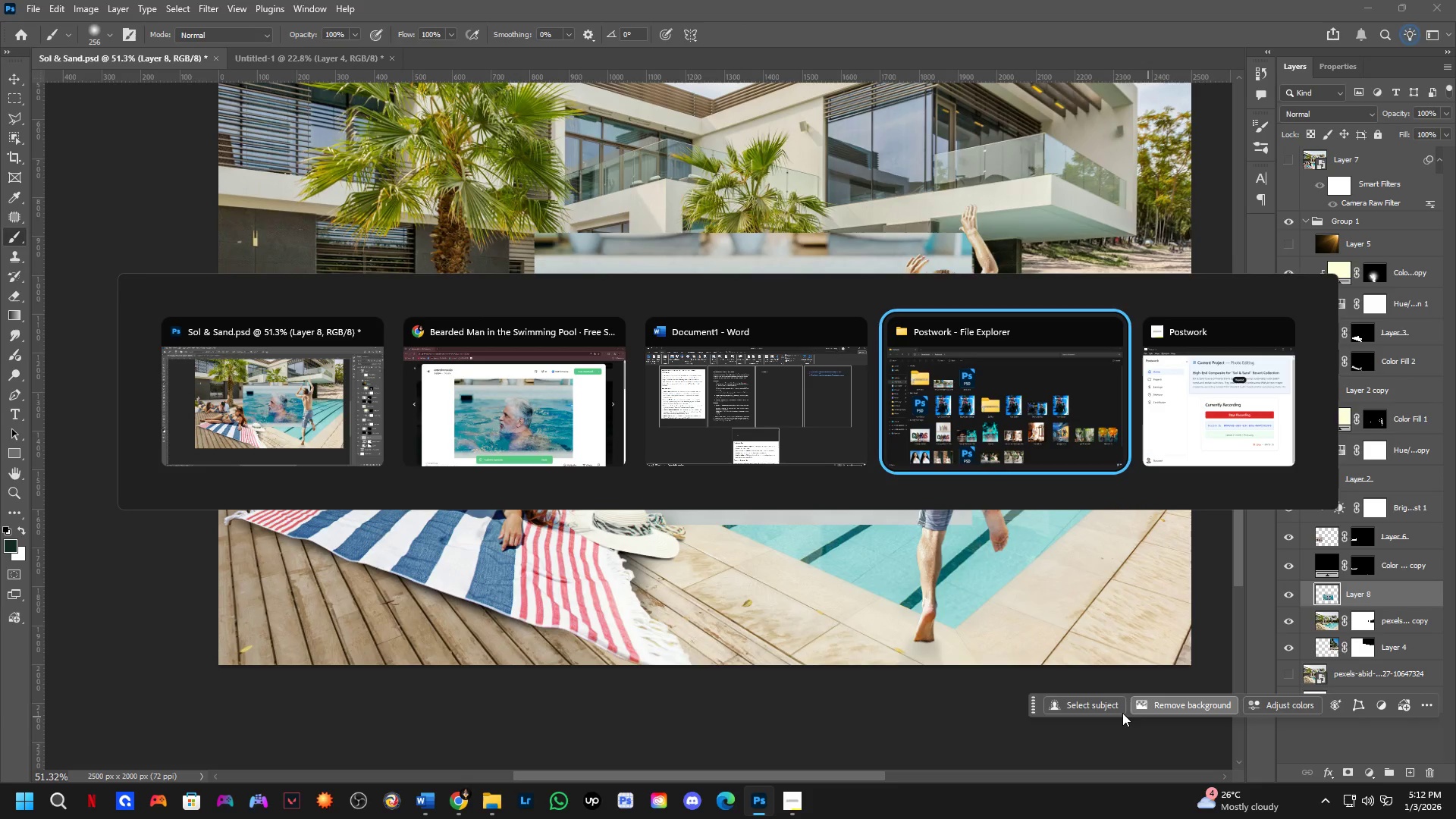 
key(Alt+Tab)